 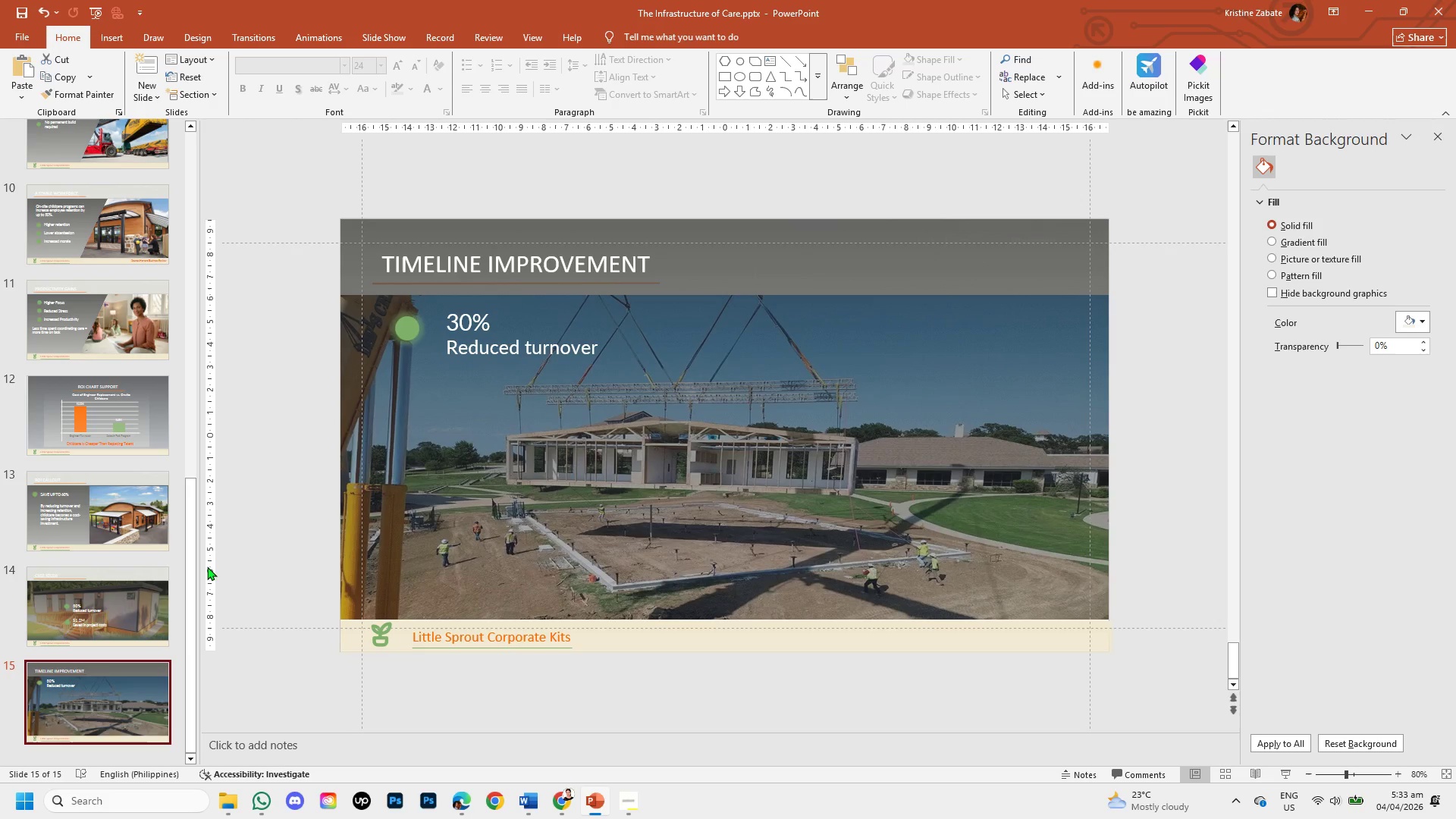 
left_click([594, 347])
 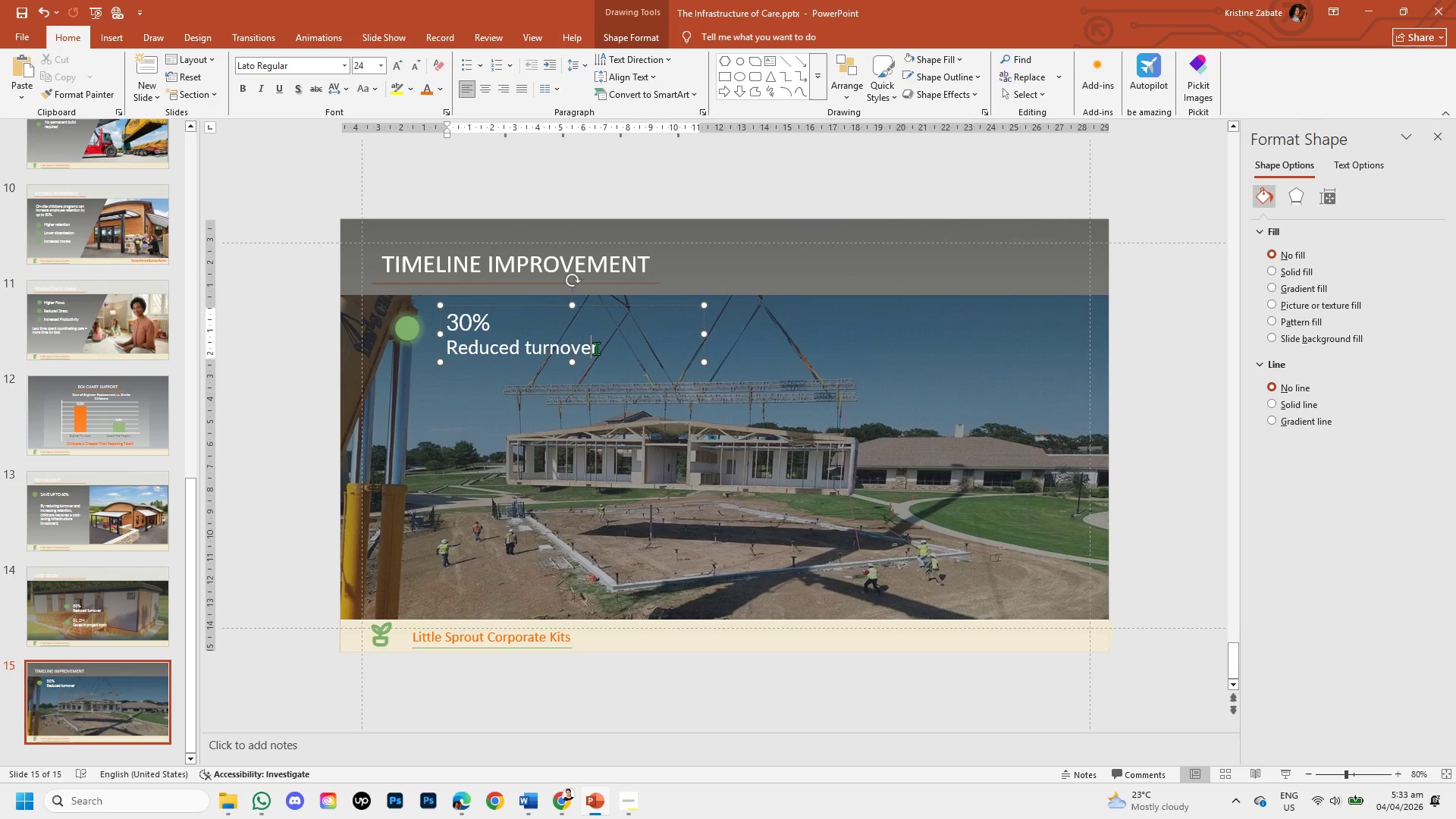 
left_click([596, 348])
 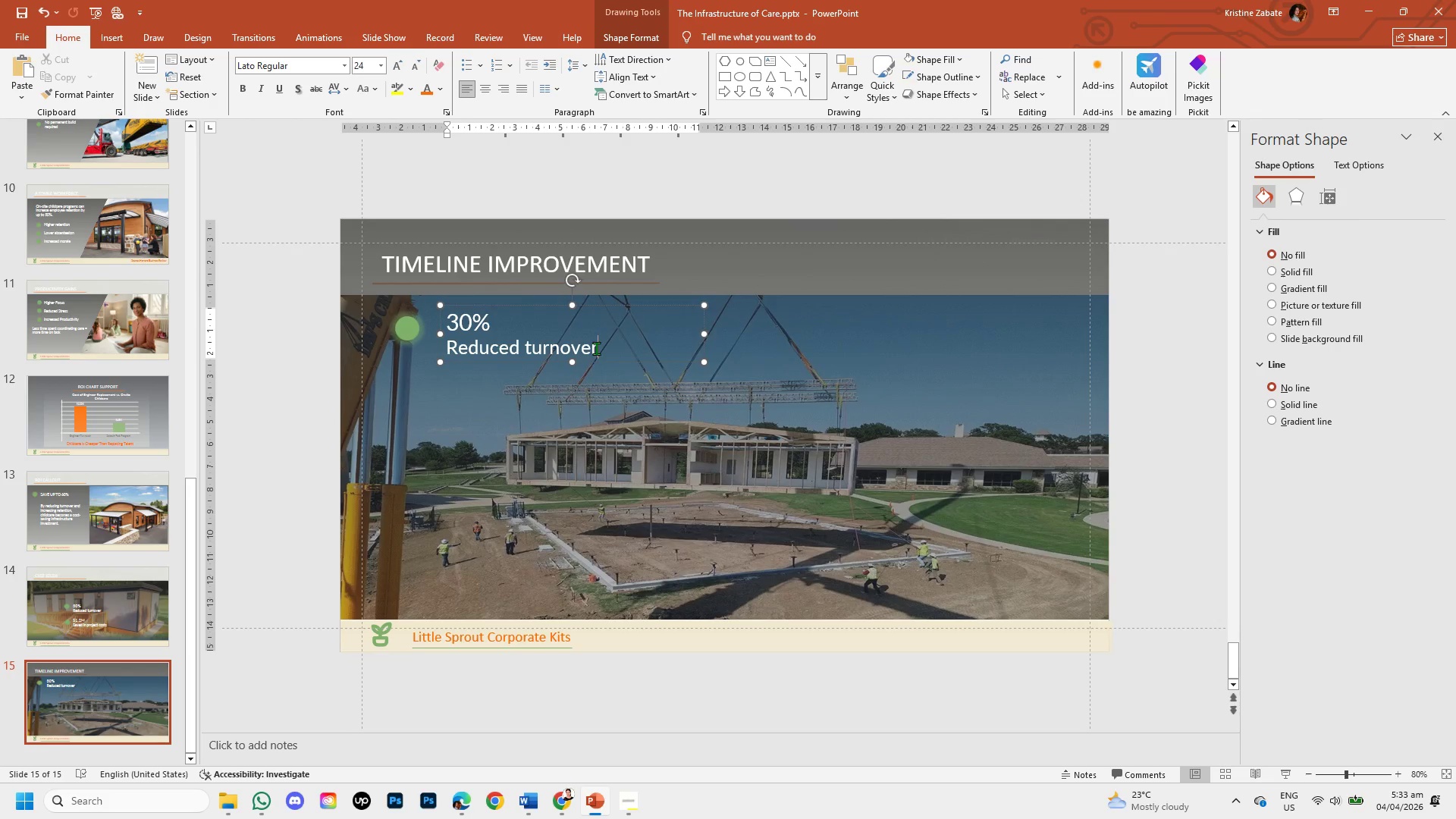 
hold_key(key=Backspace, duration=1.14)
 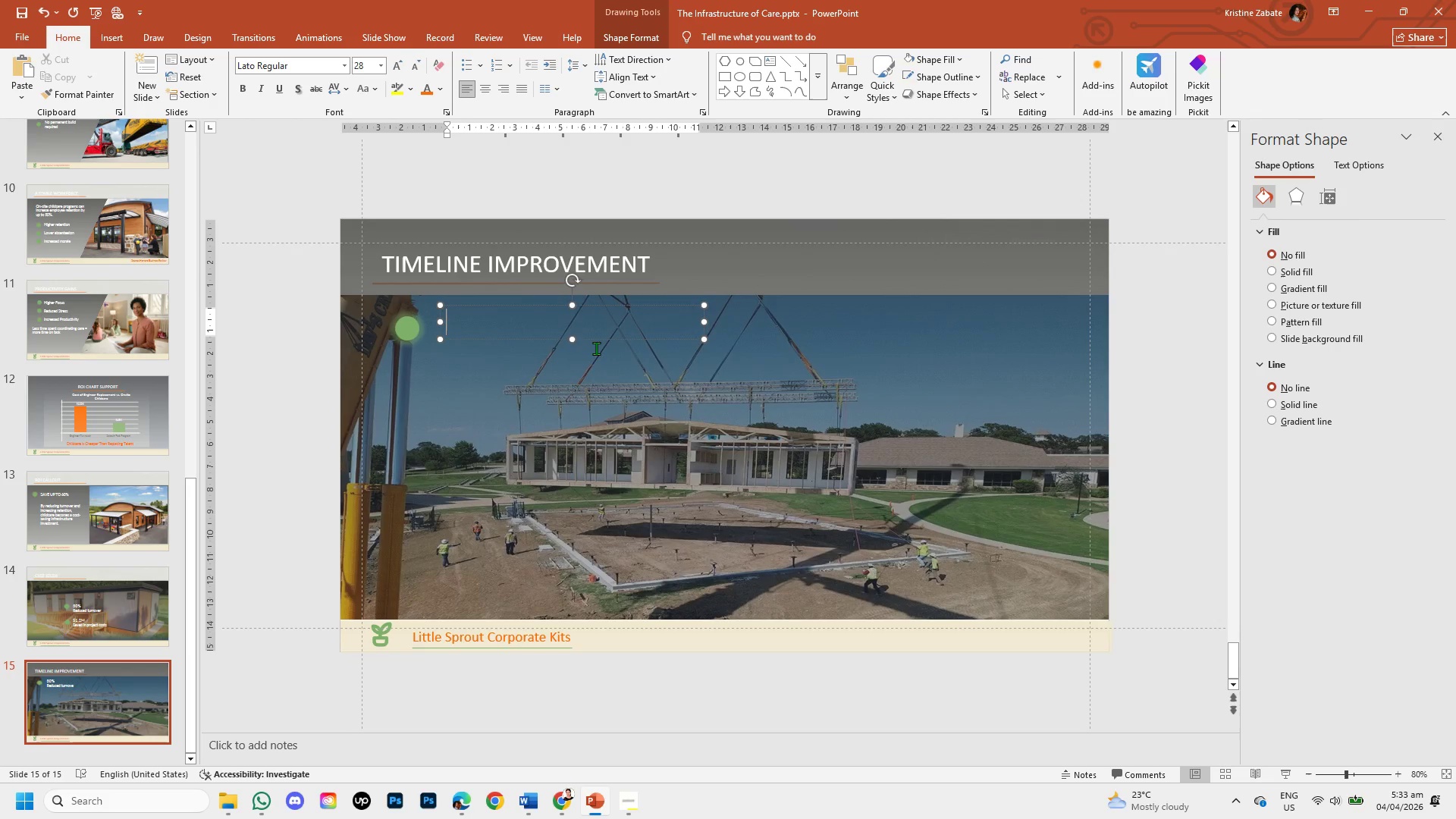 
key(Backspace)
 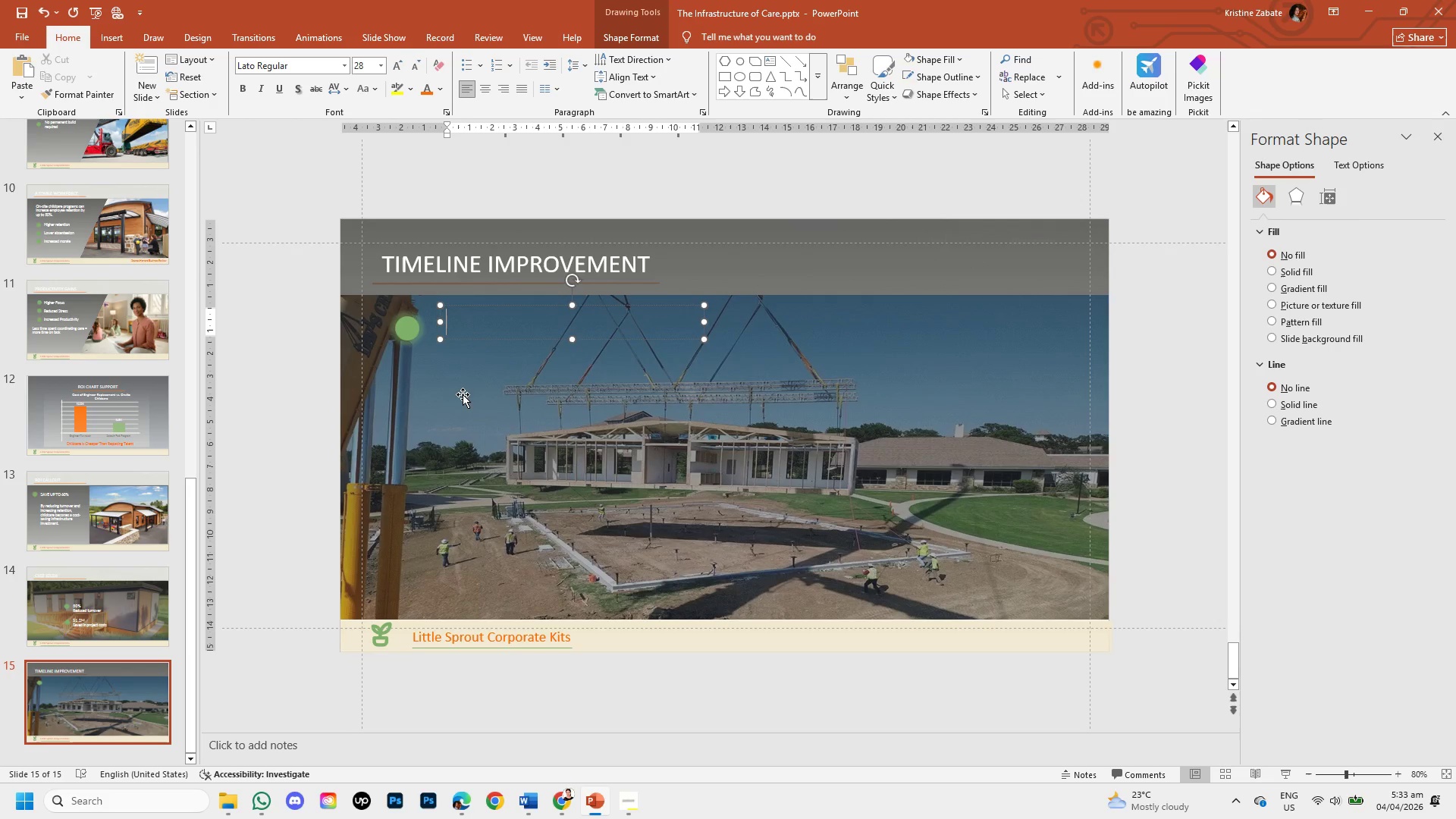 
left_click([415, 325])
 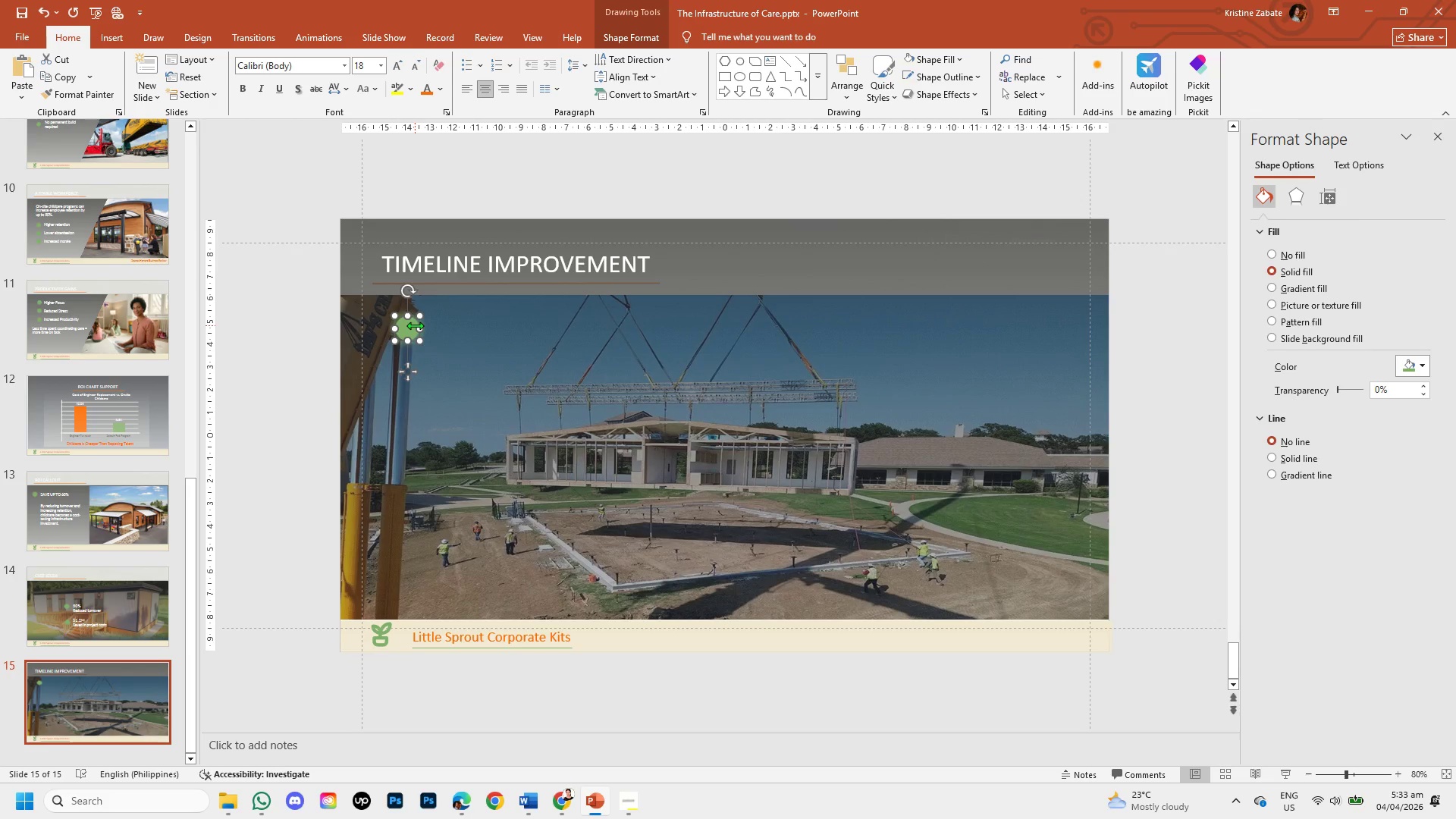 
key(Backspace)
 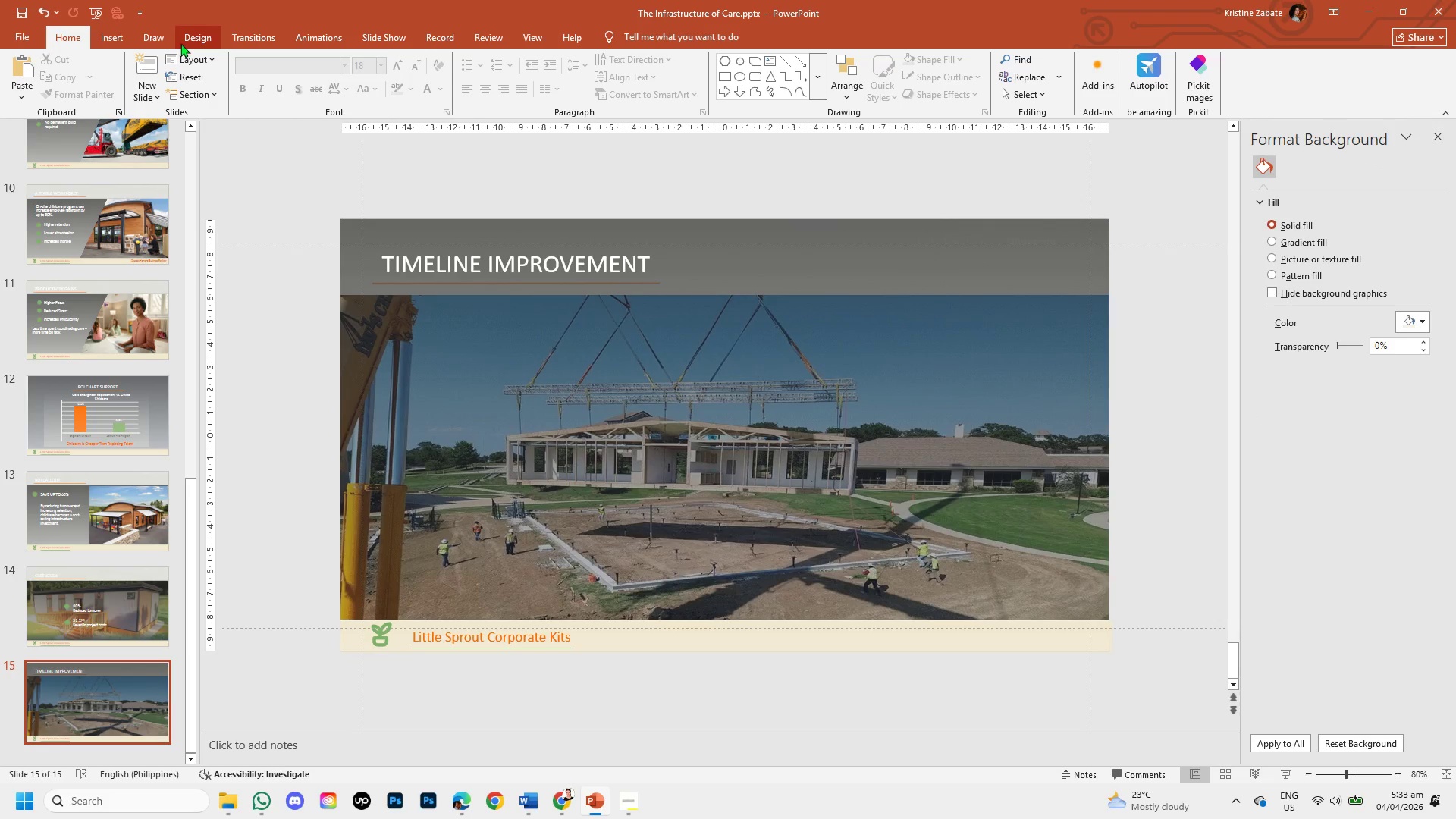 
left_click([117, 39])
 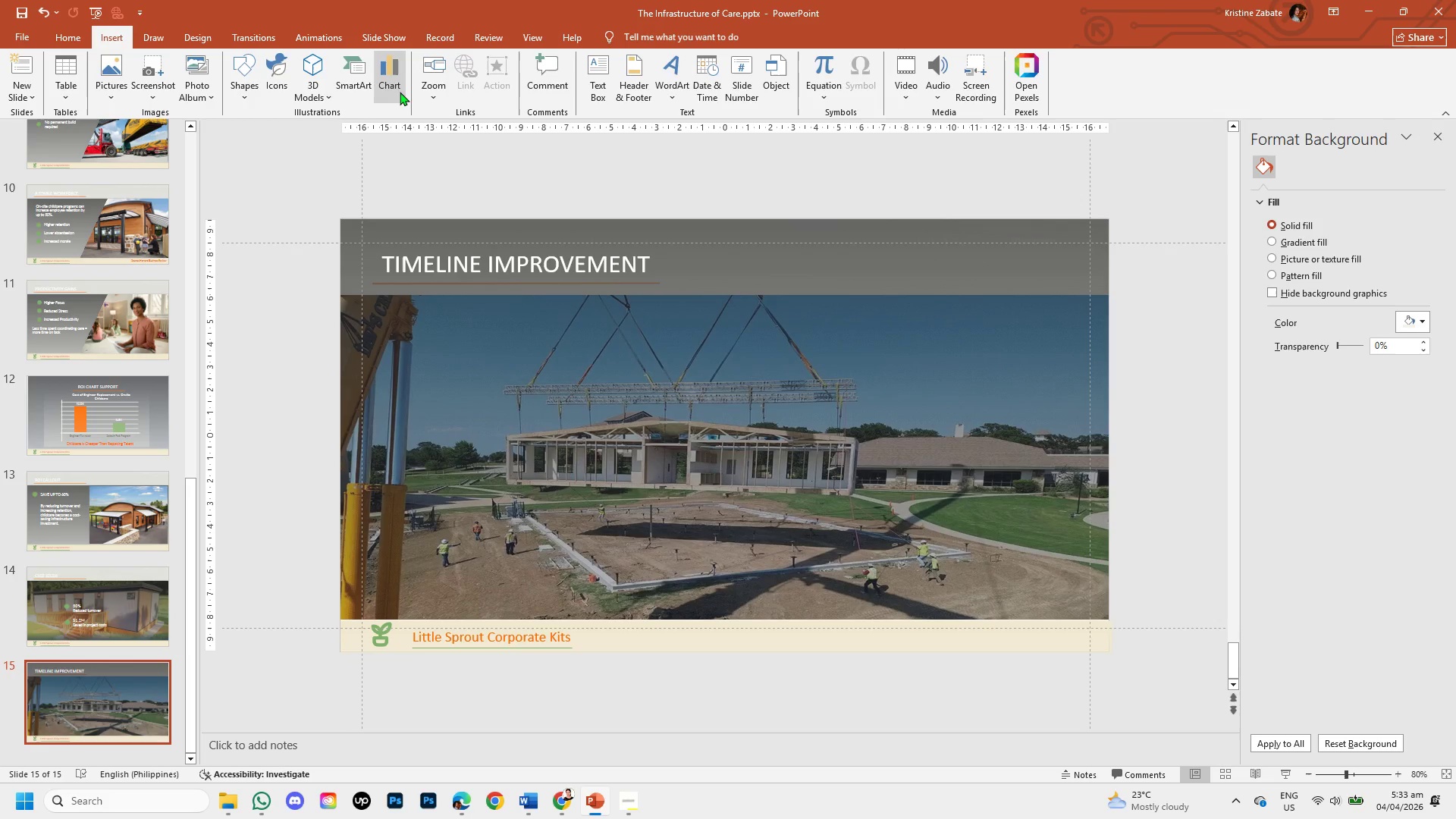 
left_click([400, 92])
 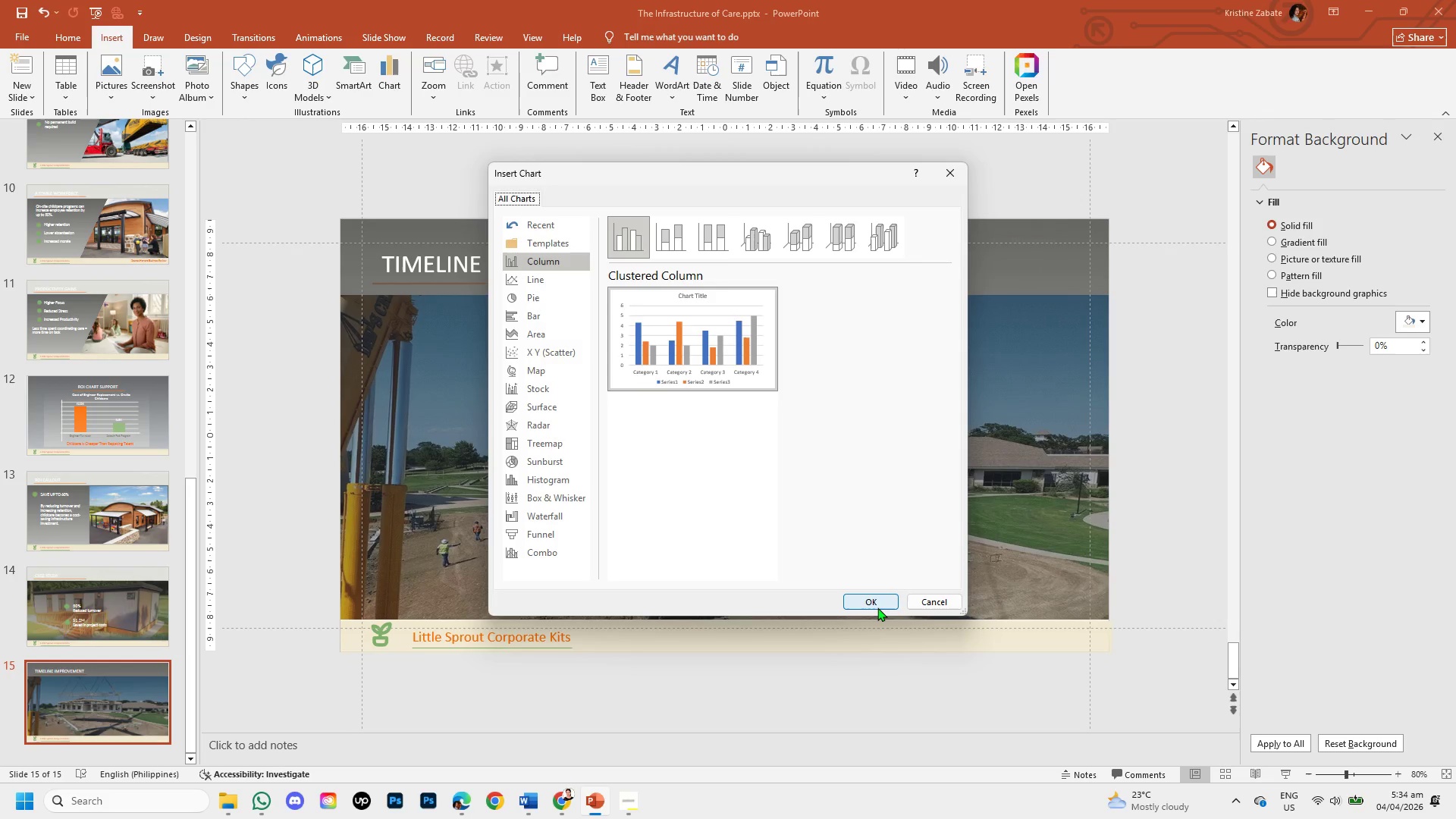 
wait(17.33)
 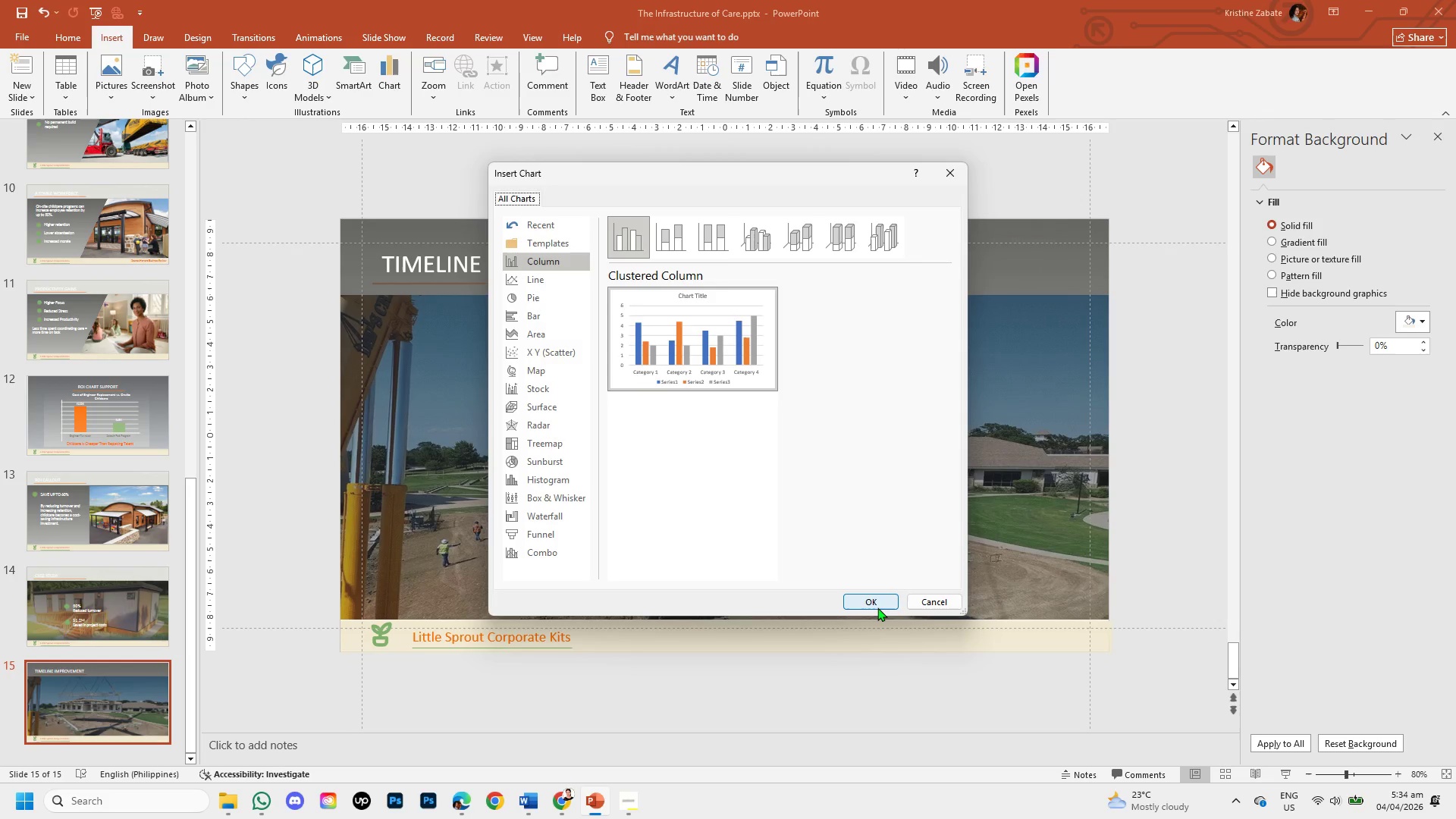 
left_click([539, 302])
 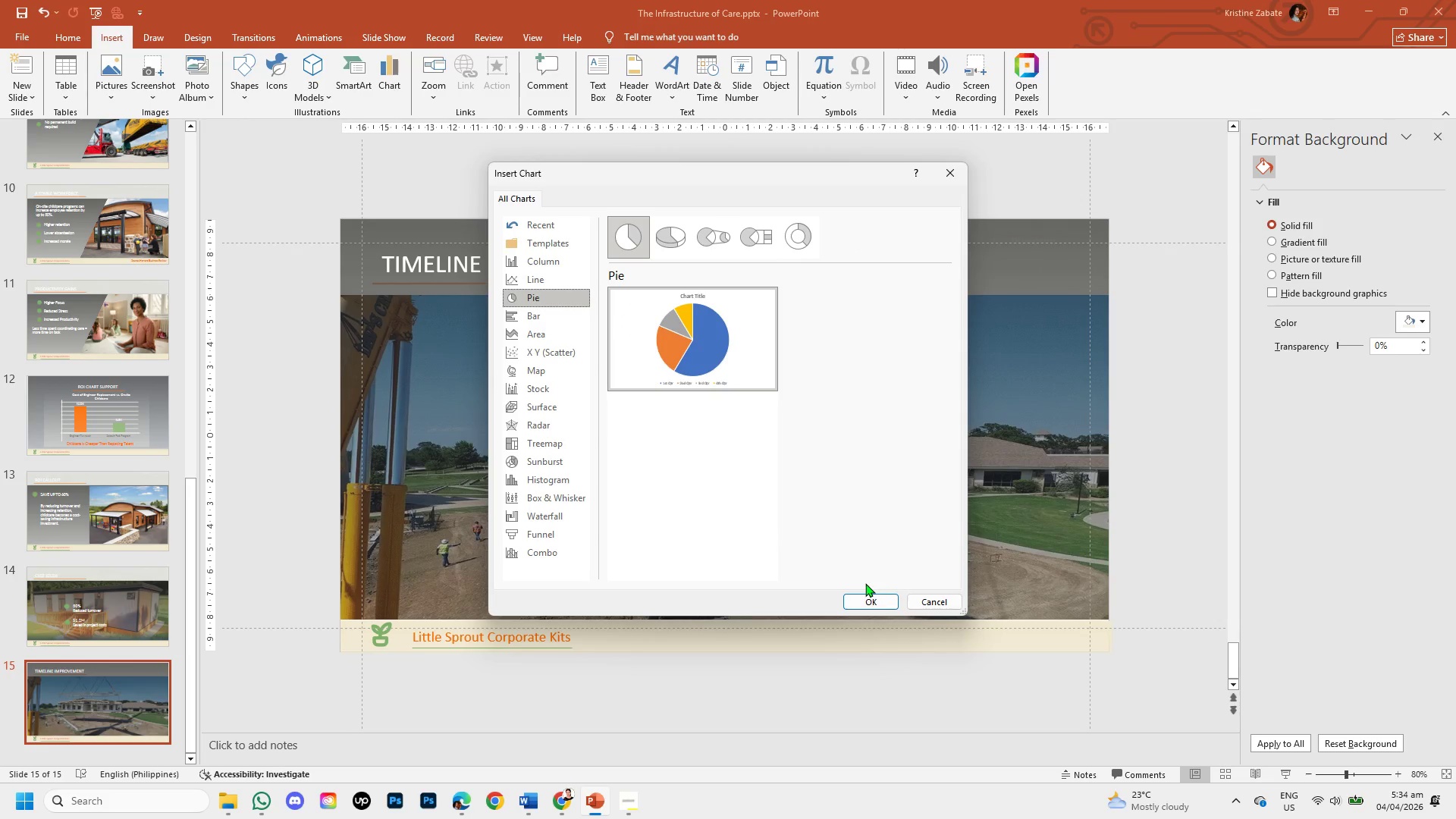 
left_click([853, 596])
 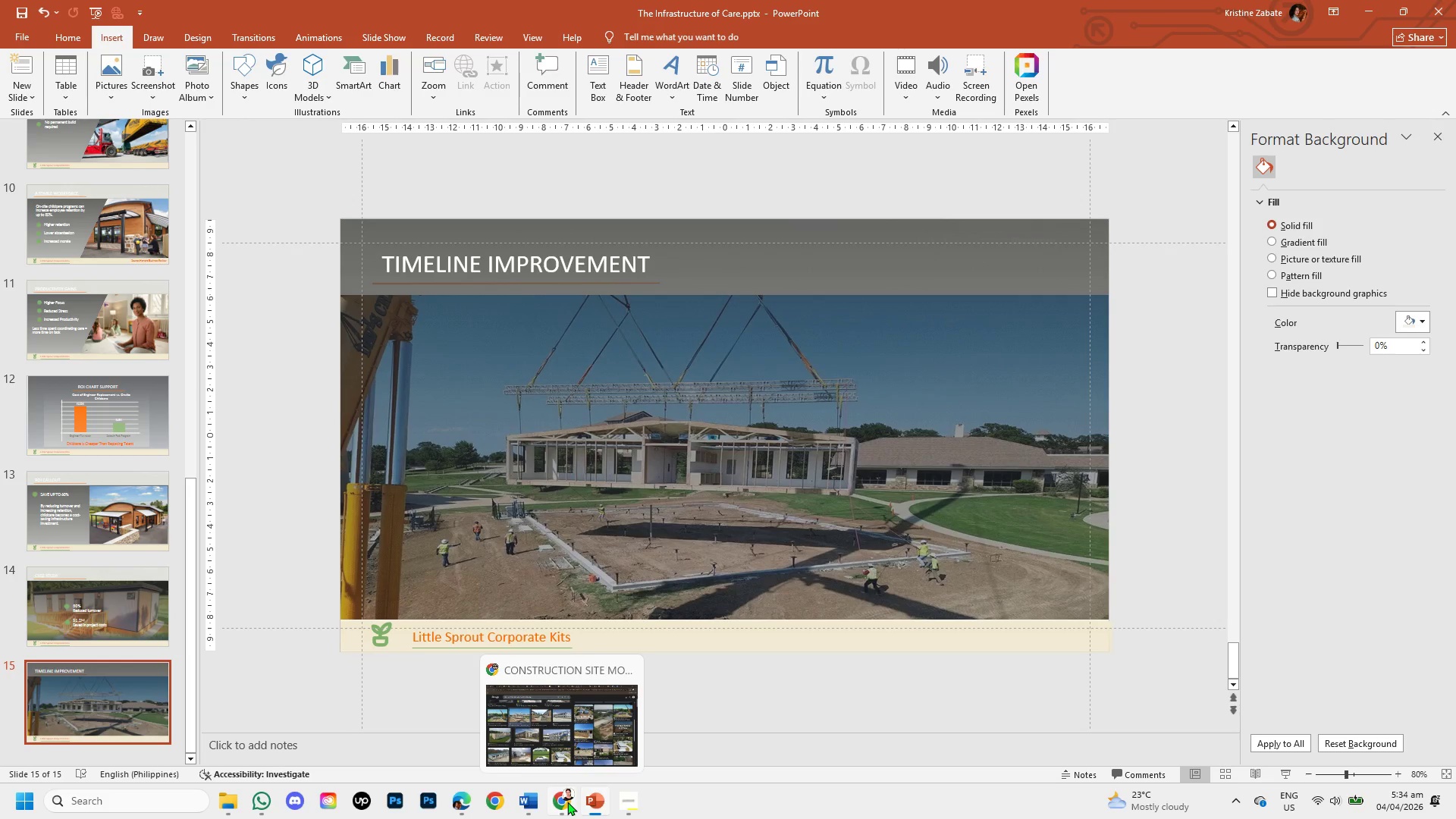 
left_click([621, 802])